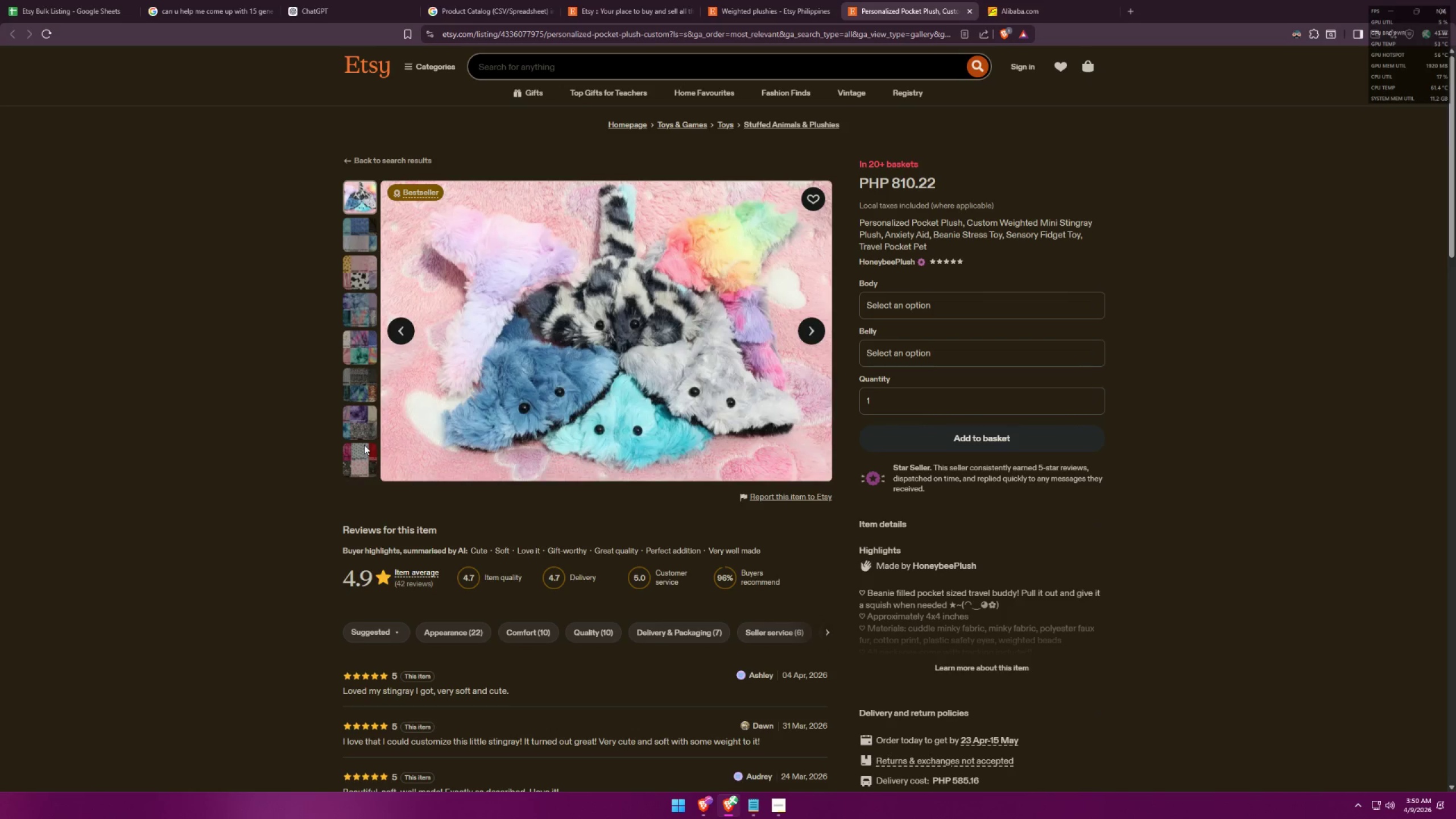 
scroll: coordinate [450, 427], scroll_direction: down, amount: 1.0
 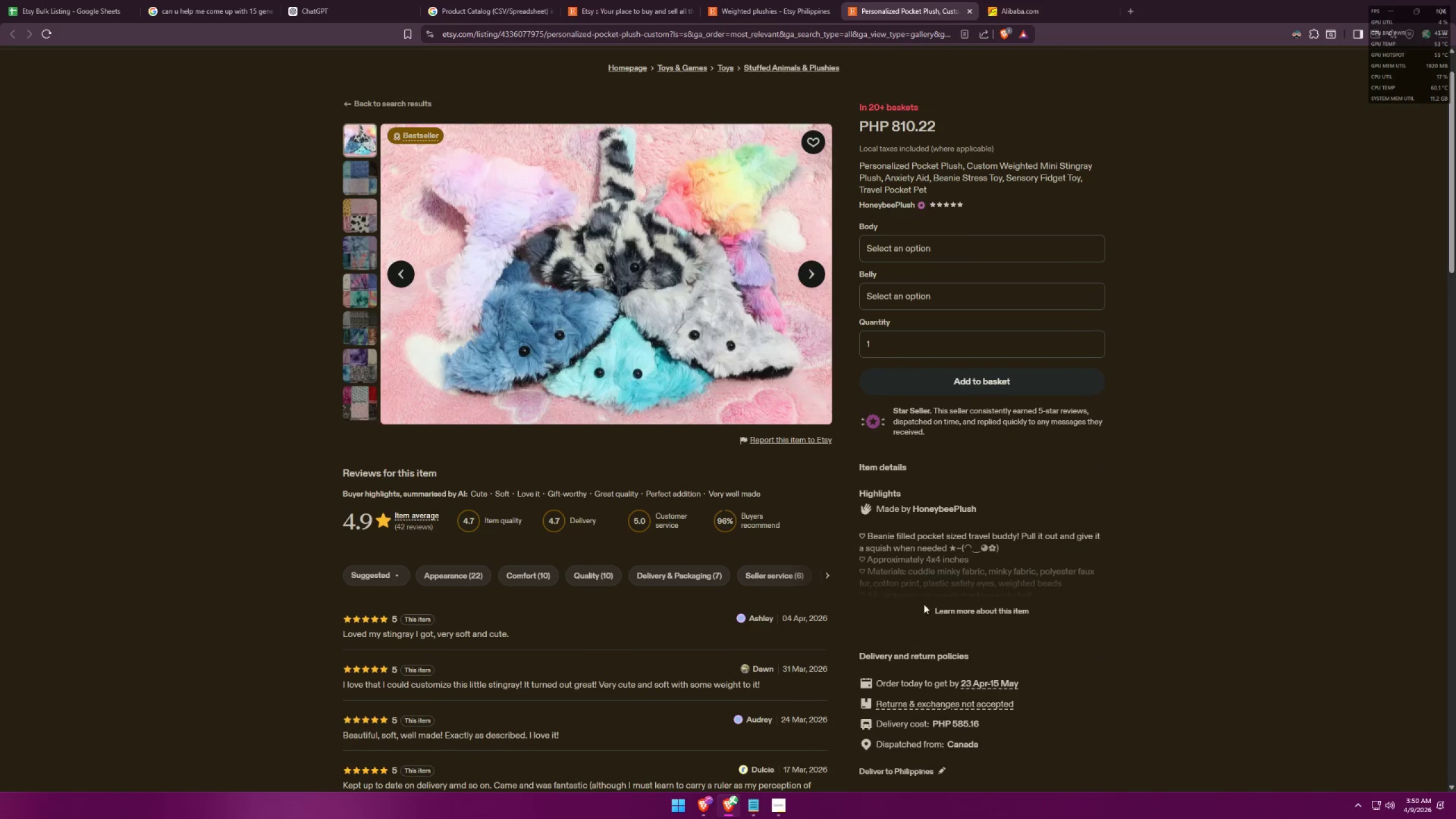 
left_click([979, 606])
 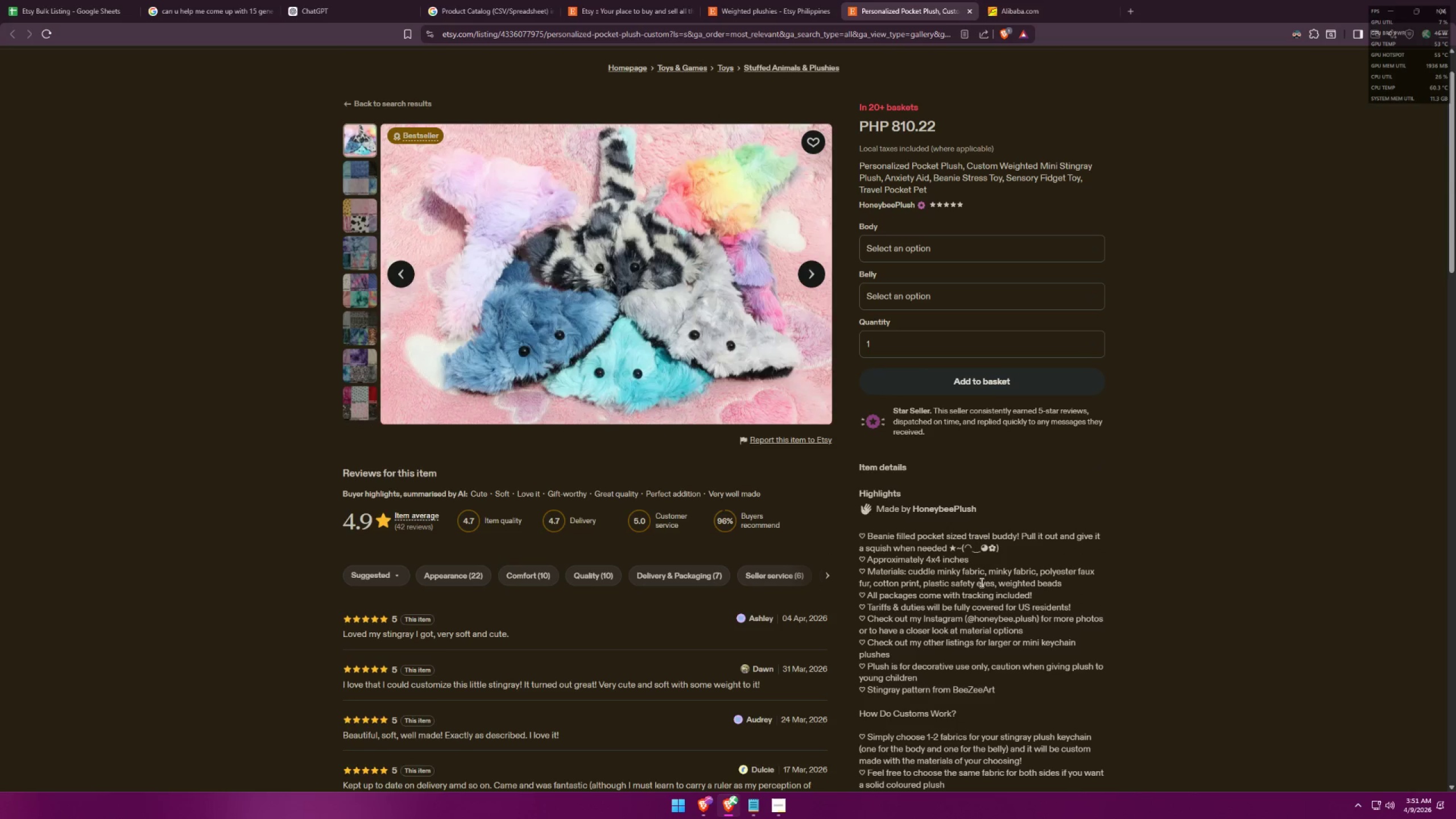 
scroll: coordinate [986, 578], scroll_direction: down, amount: 5.0
 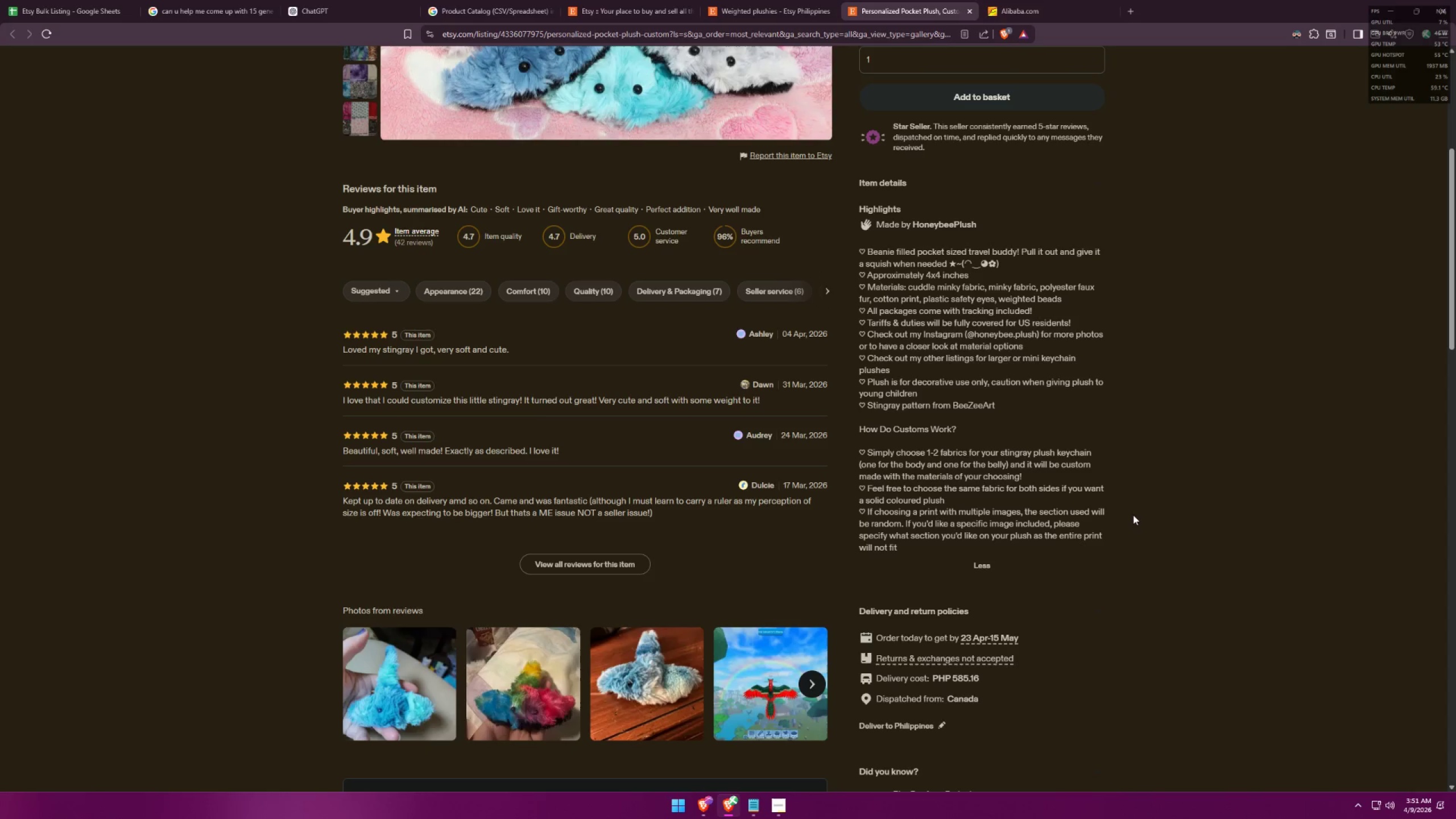 
wait(8.21)
 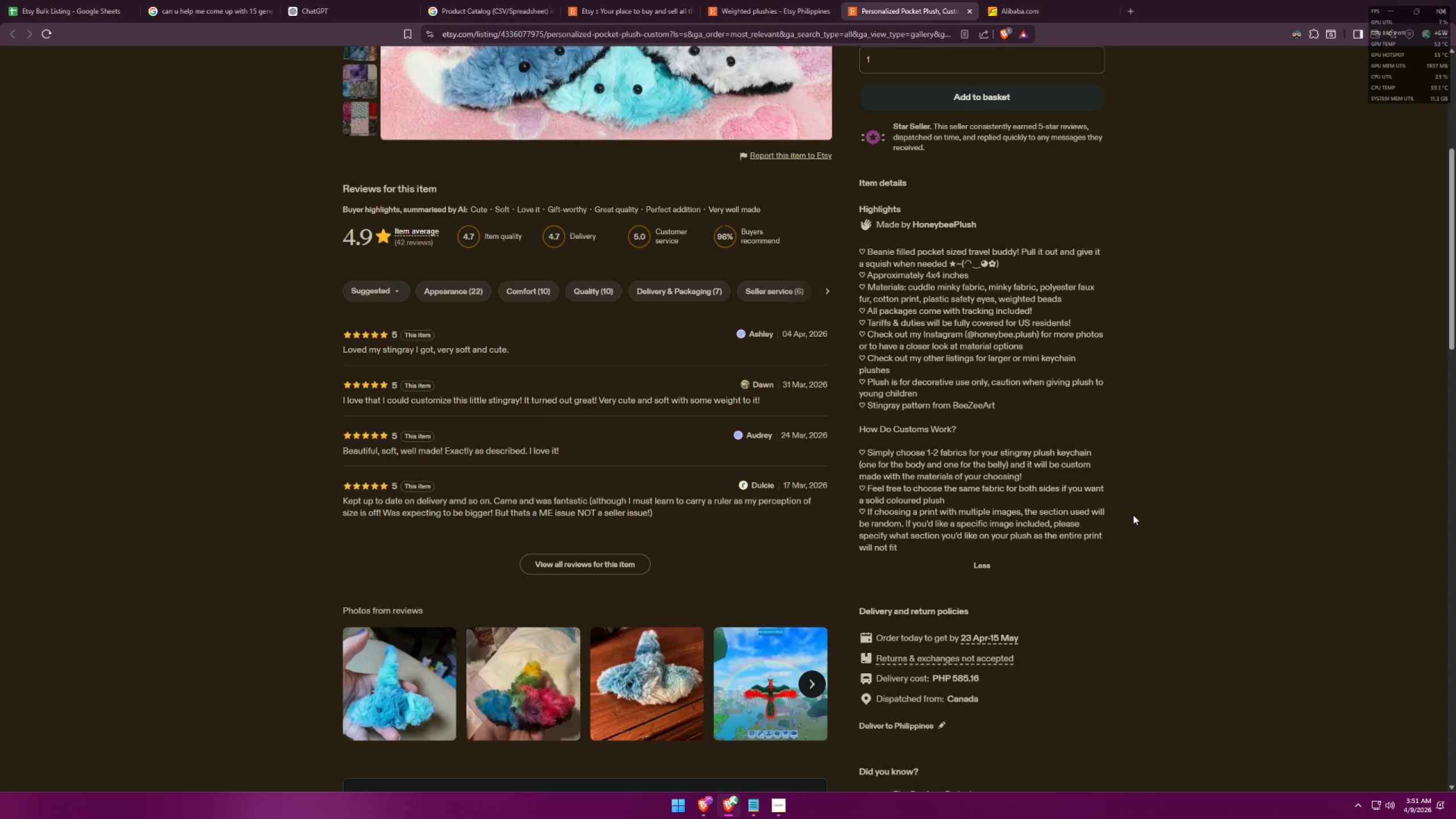 
left_click([766, 0])
 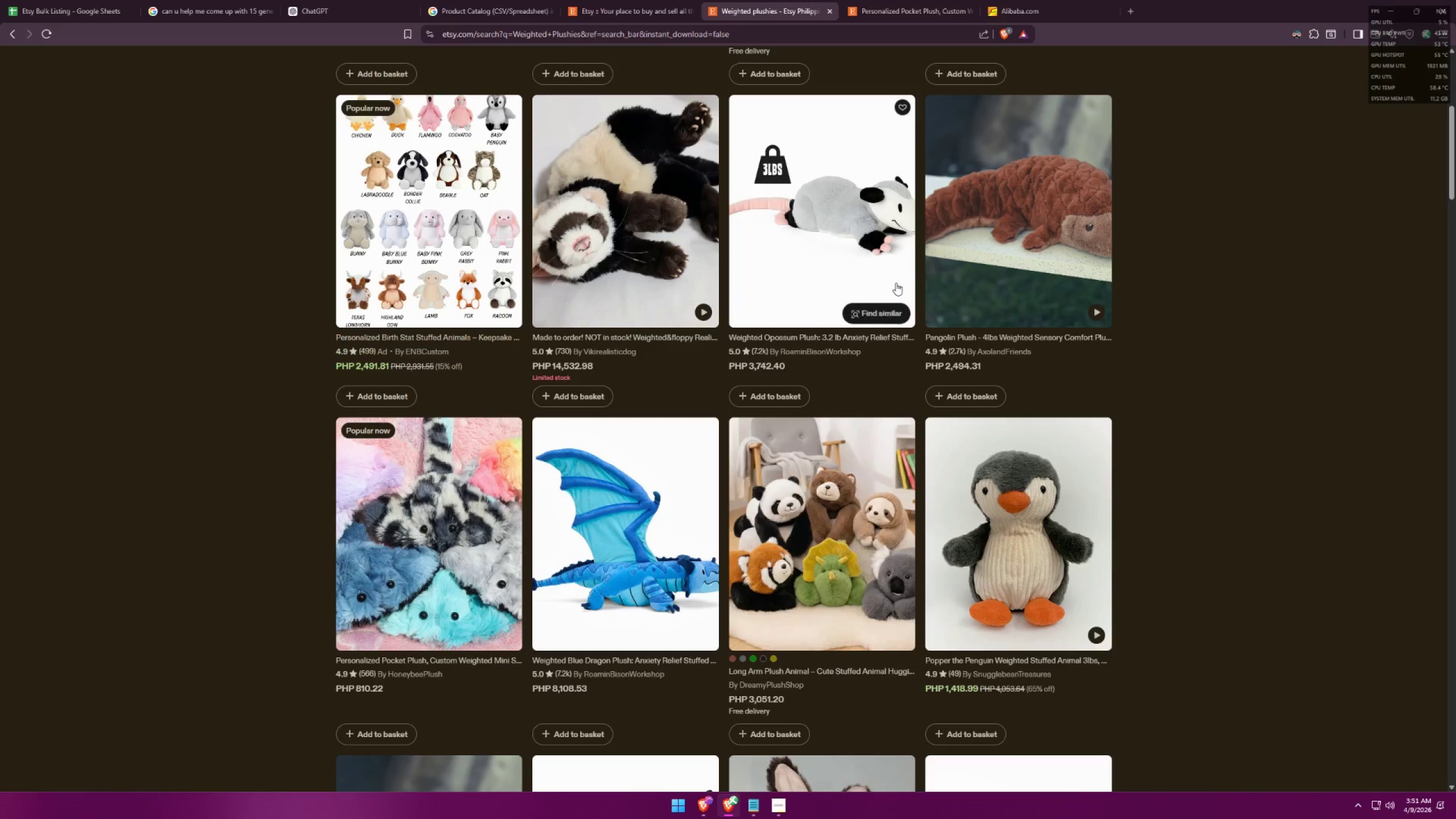 
scroll: coordinate [920, 311], scroll_direction: down, amount: 5.0
 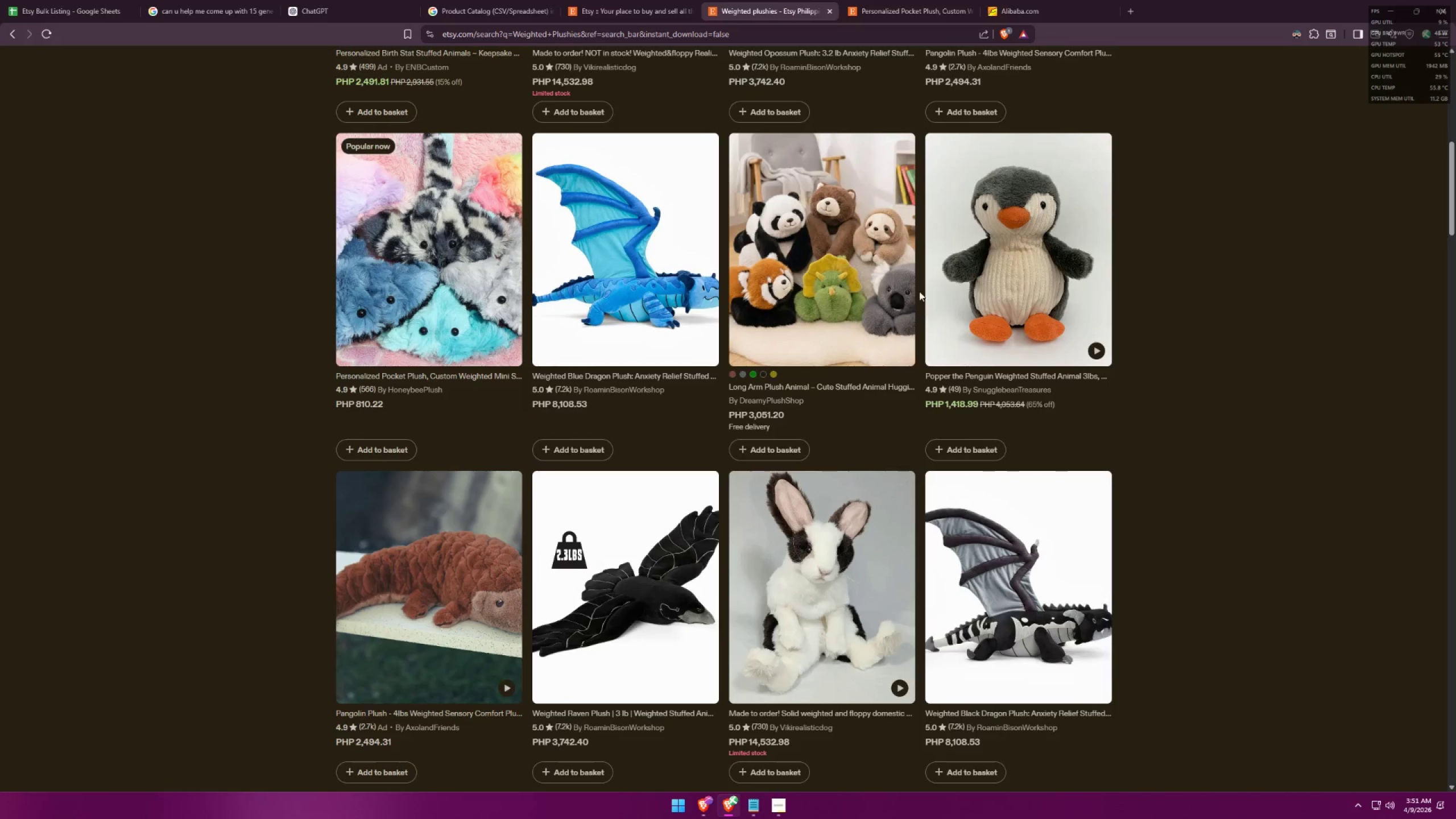 
left_click([888, 0])
 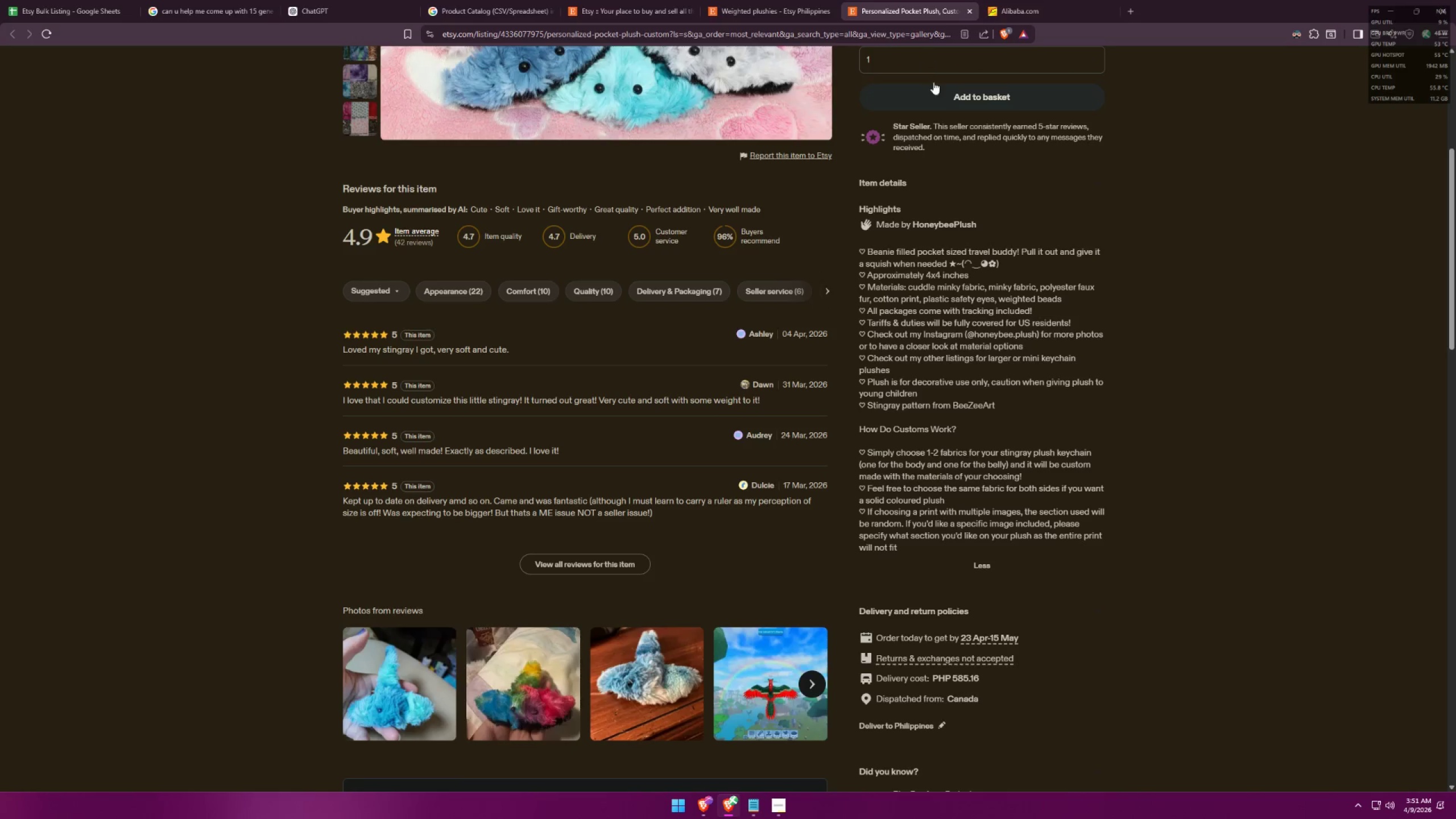 
scroll: coordinate [1163, 427], scroll_direction: up, amount: 9.0
 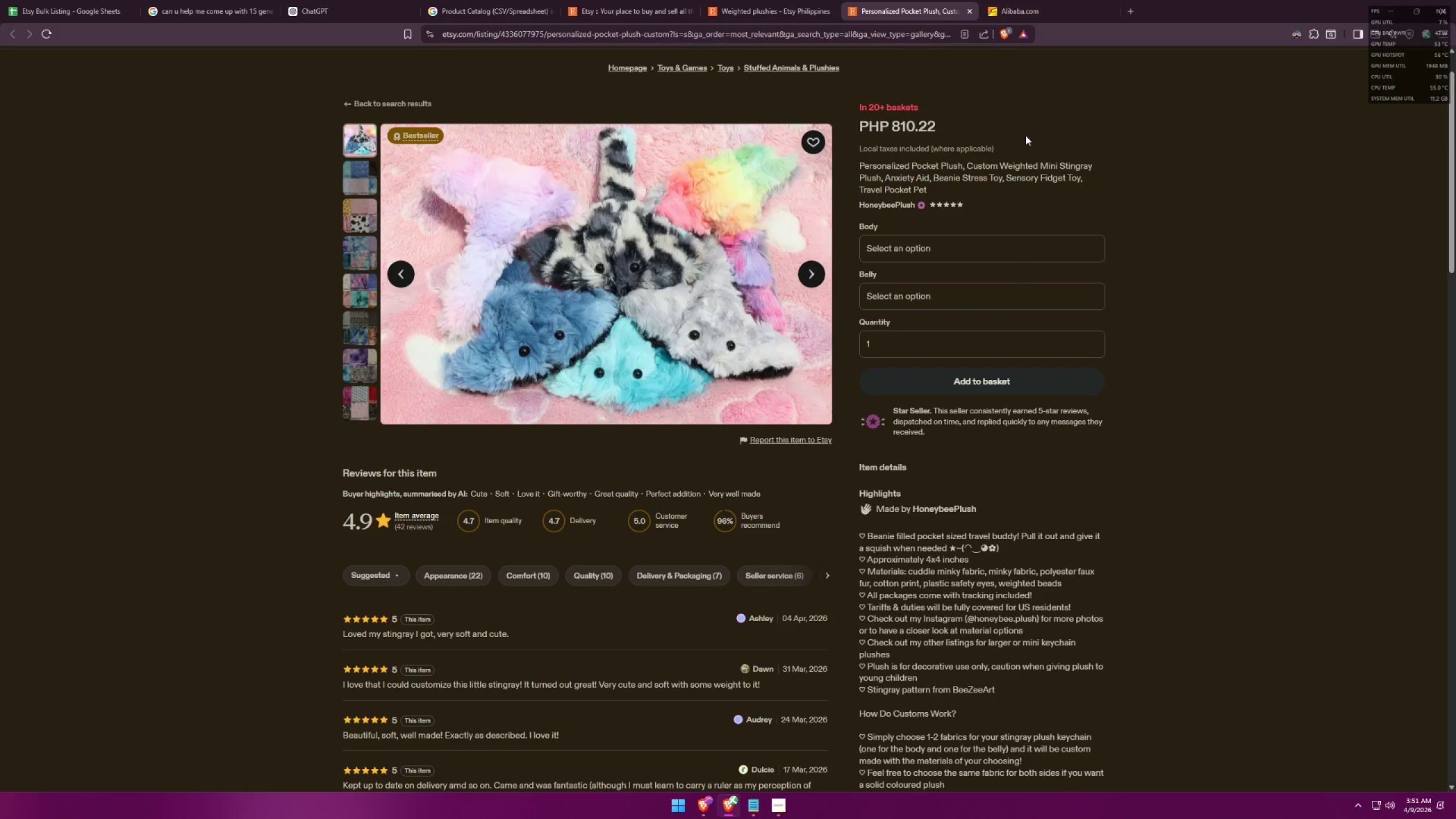 
left_click([1045, 0])
 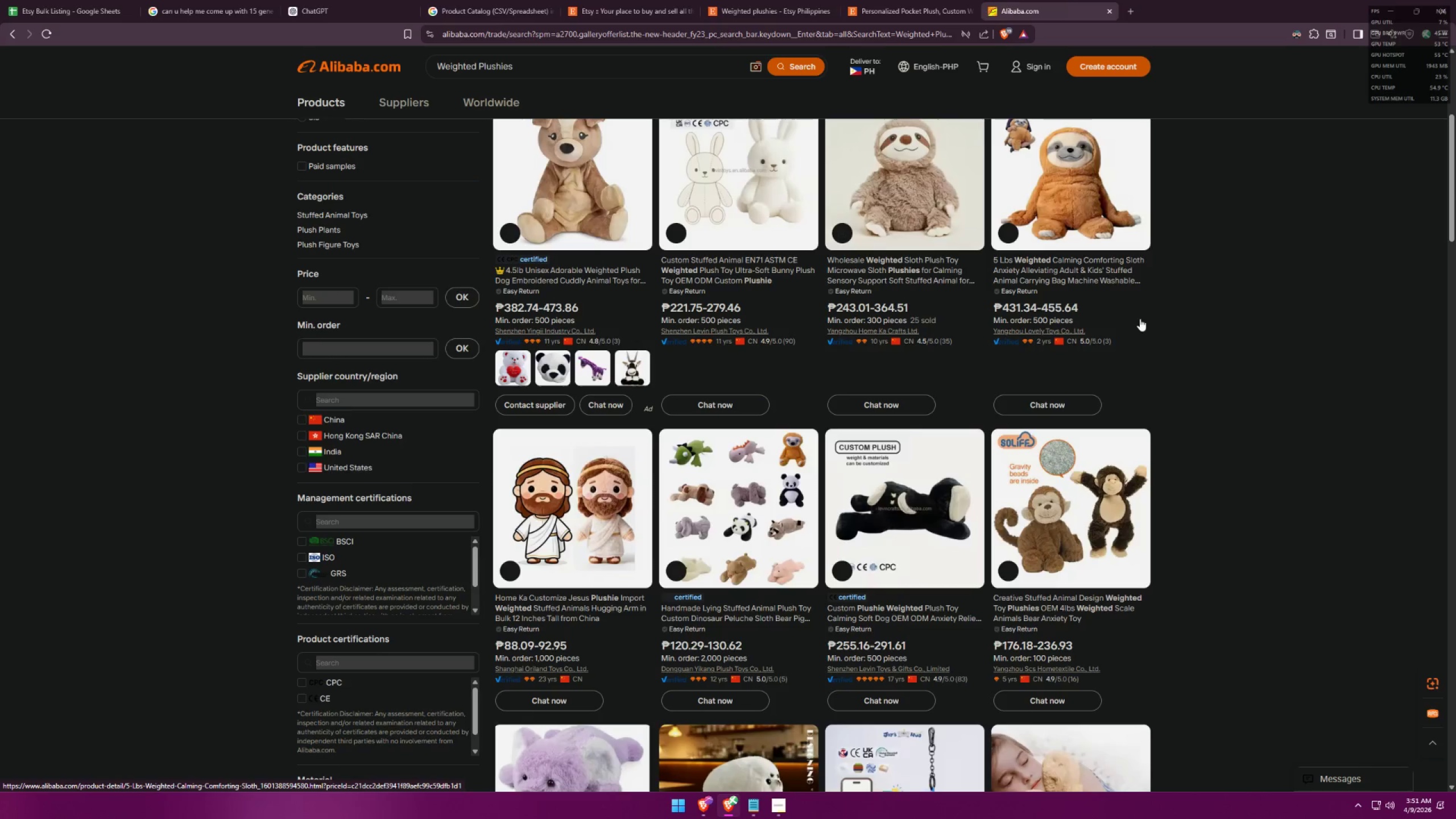 
scroll: coordinate [1161, 308], scroll_direction: down, amount: 22.0
 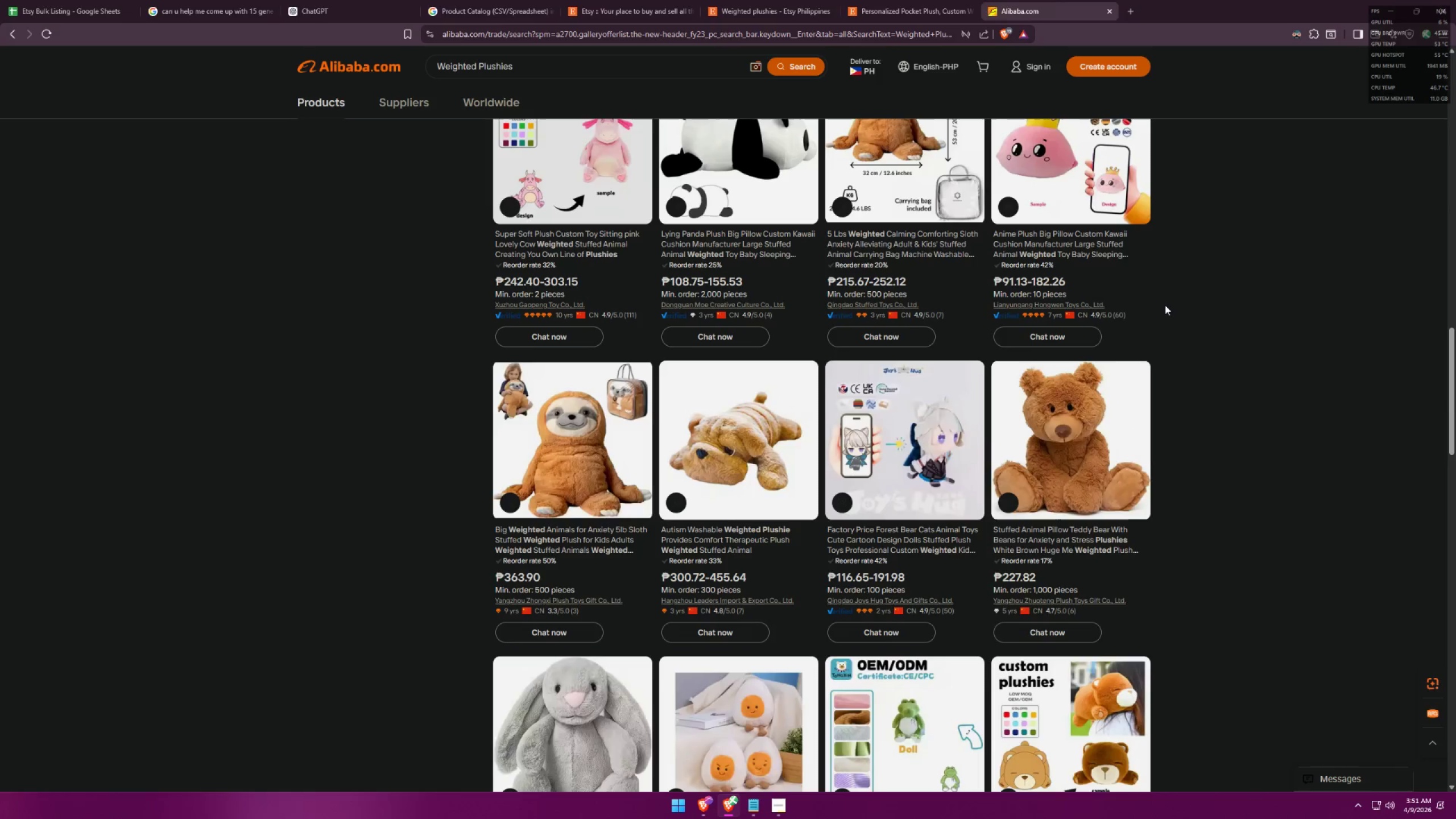 
scroll: coordinate [1167, 304], scroll_direction: down, amount: 7.0